 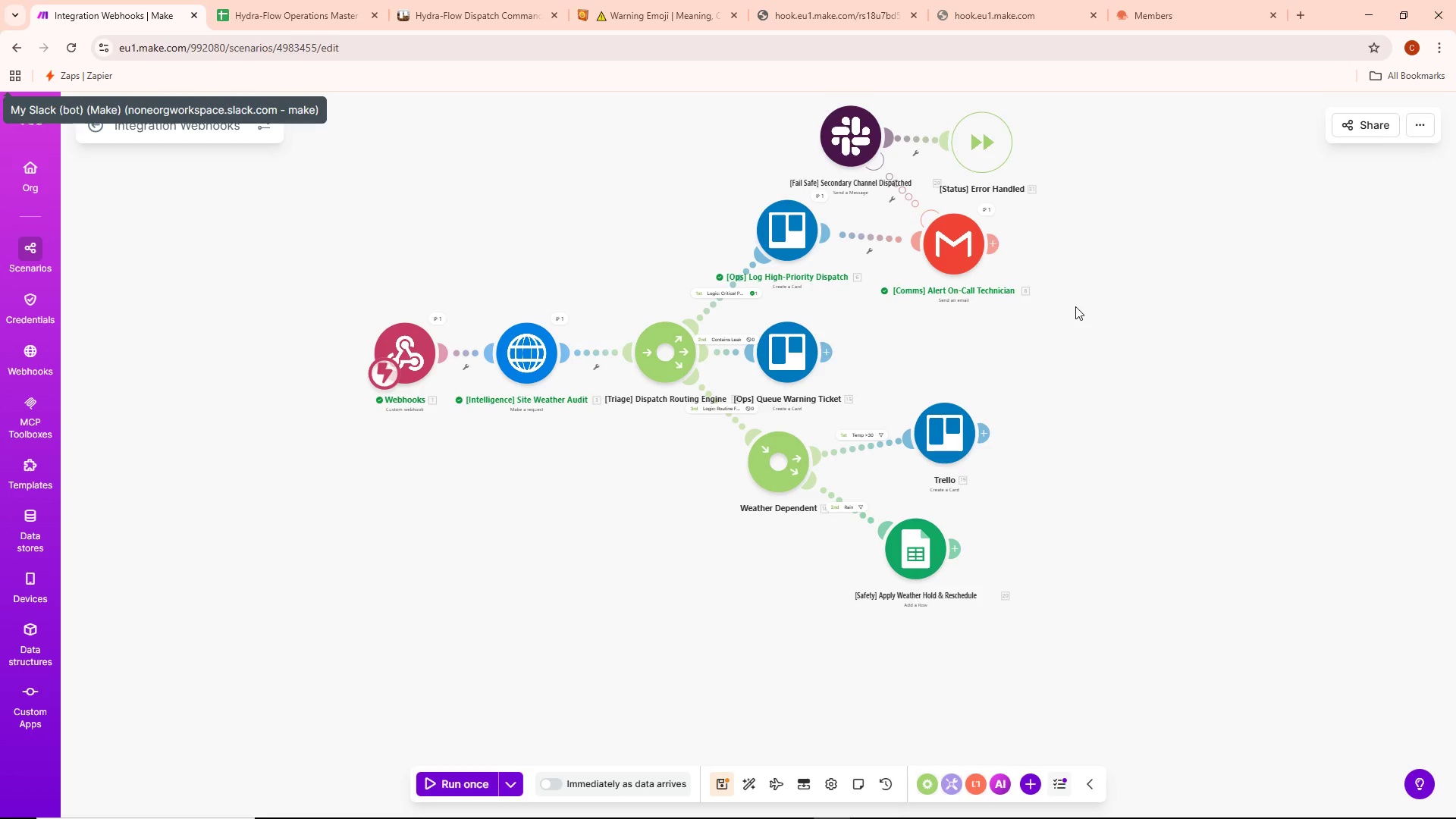 
left_click([994, 251])
 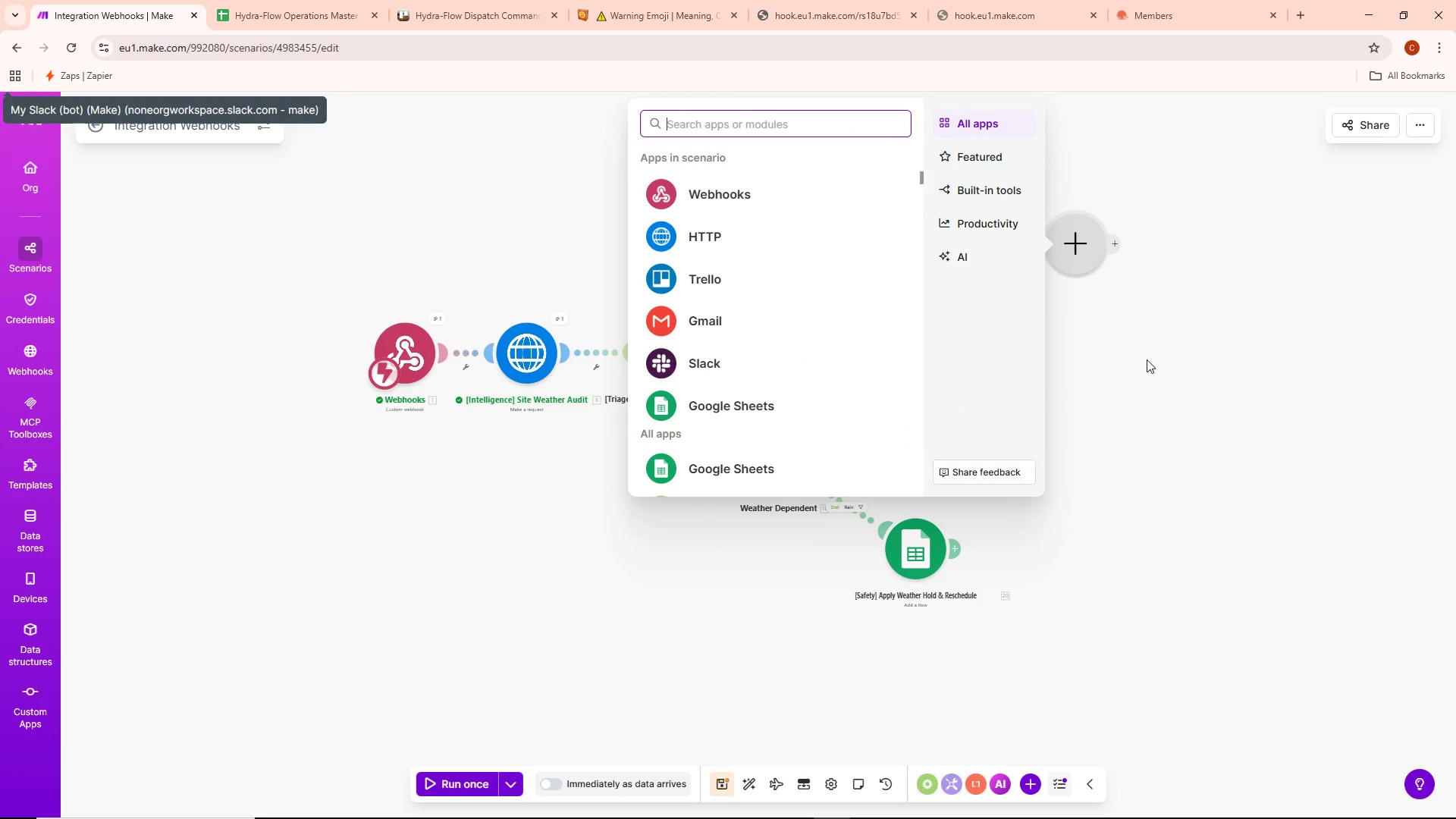 
wait(10.2)
 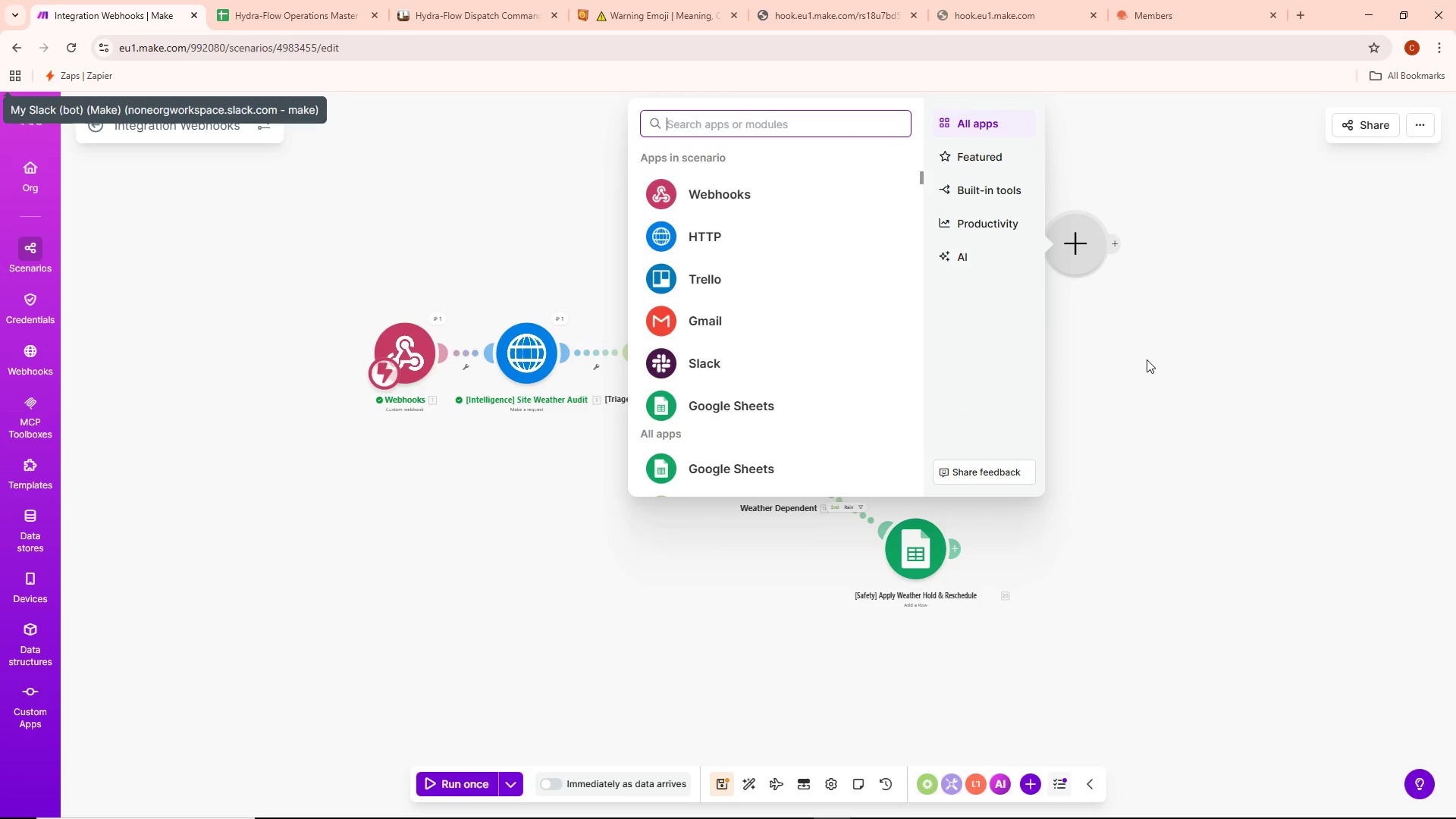 
left_click([701, 329])
 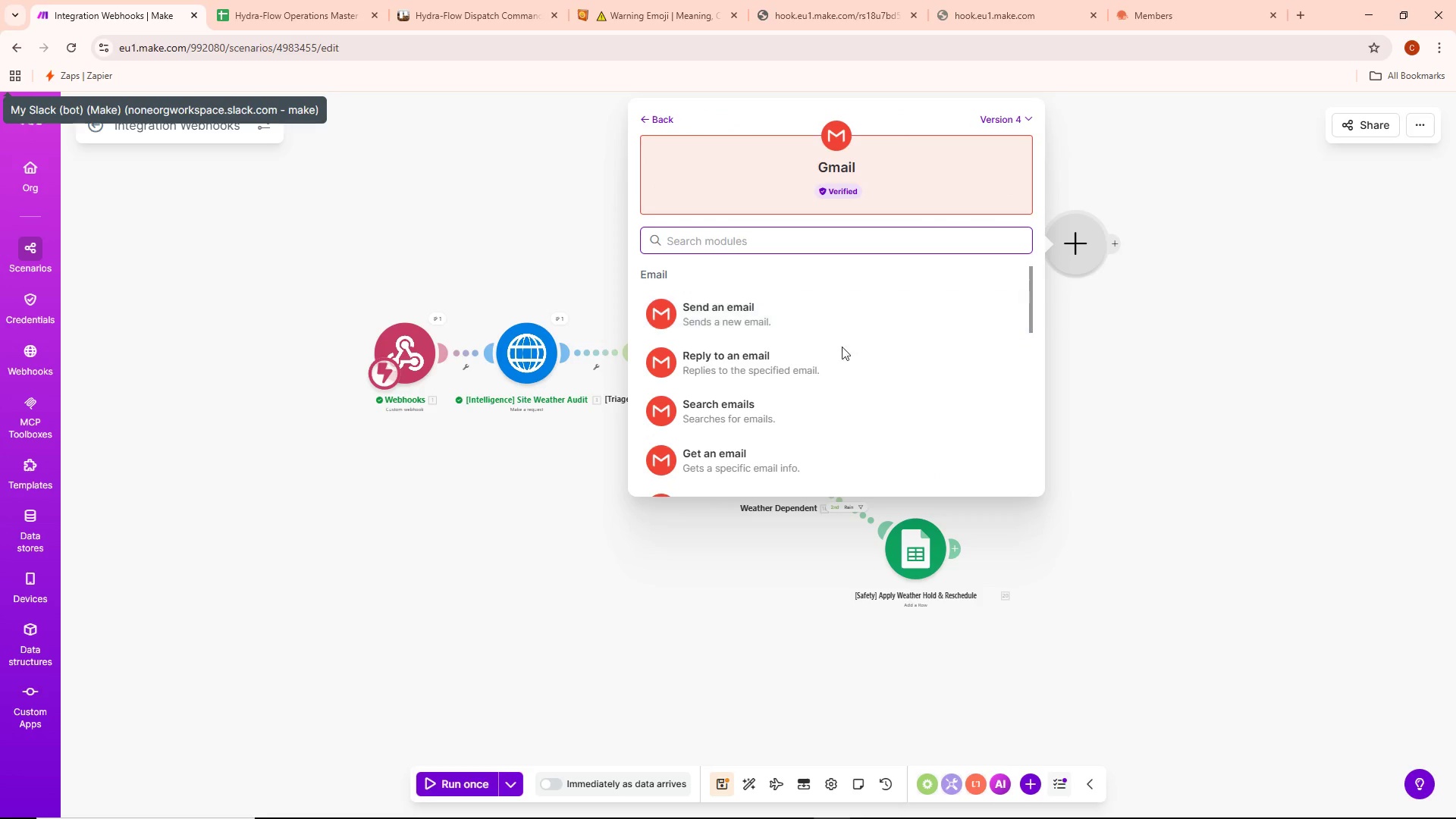 
left_click([748, 315])
 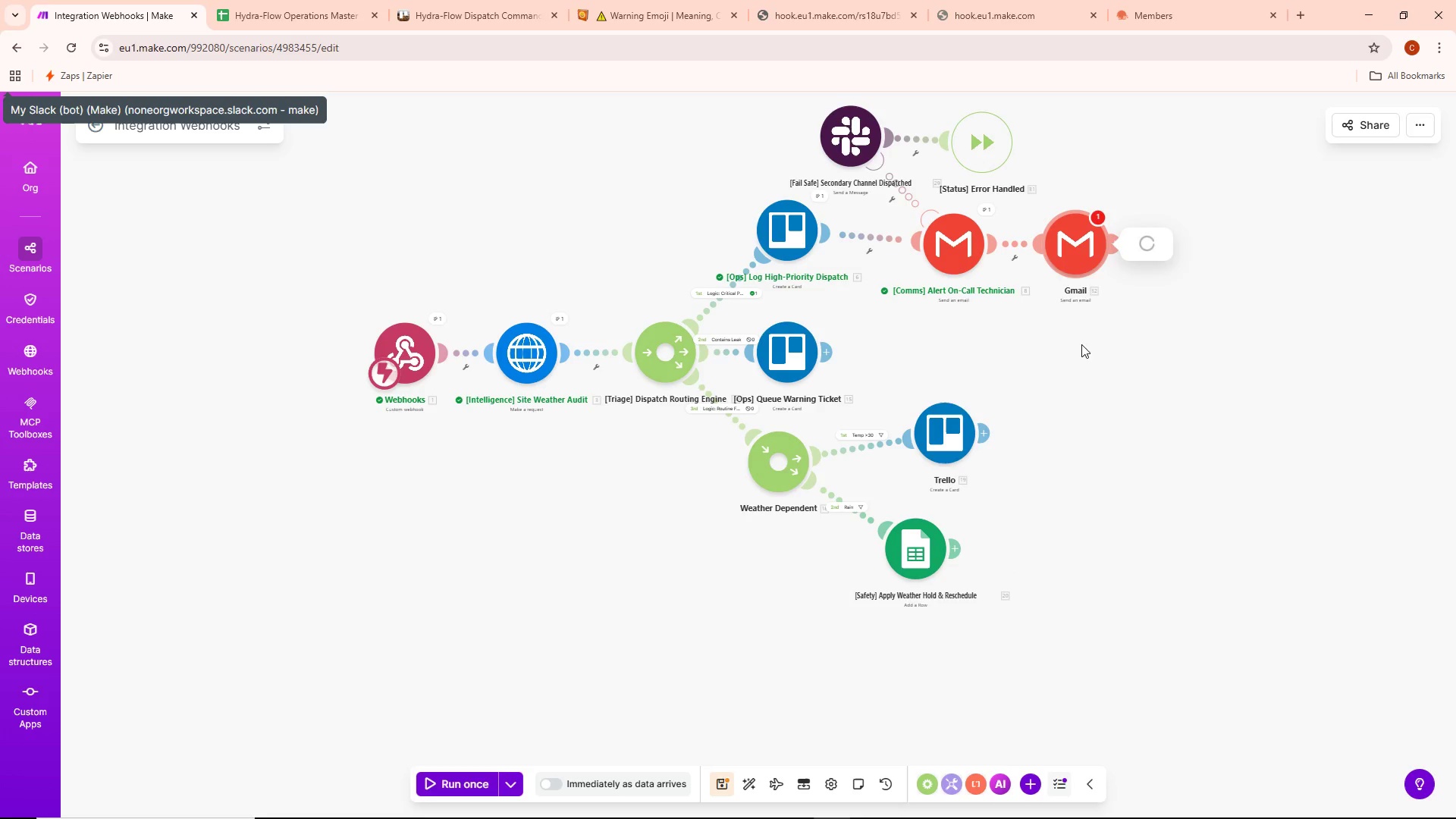 
key(Alt+AltLeft)
 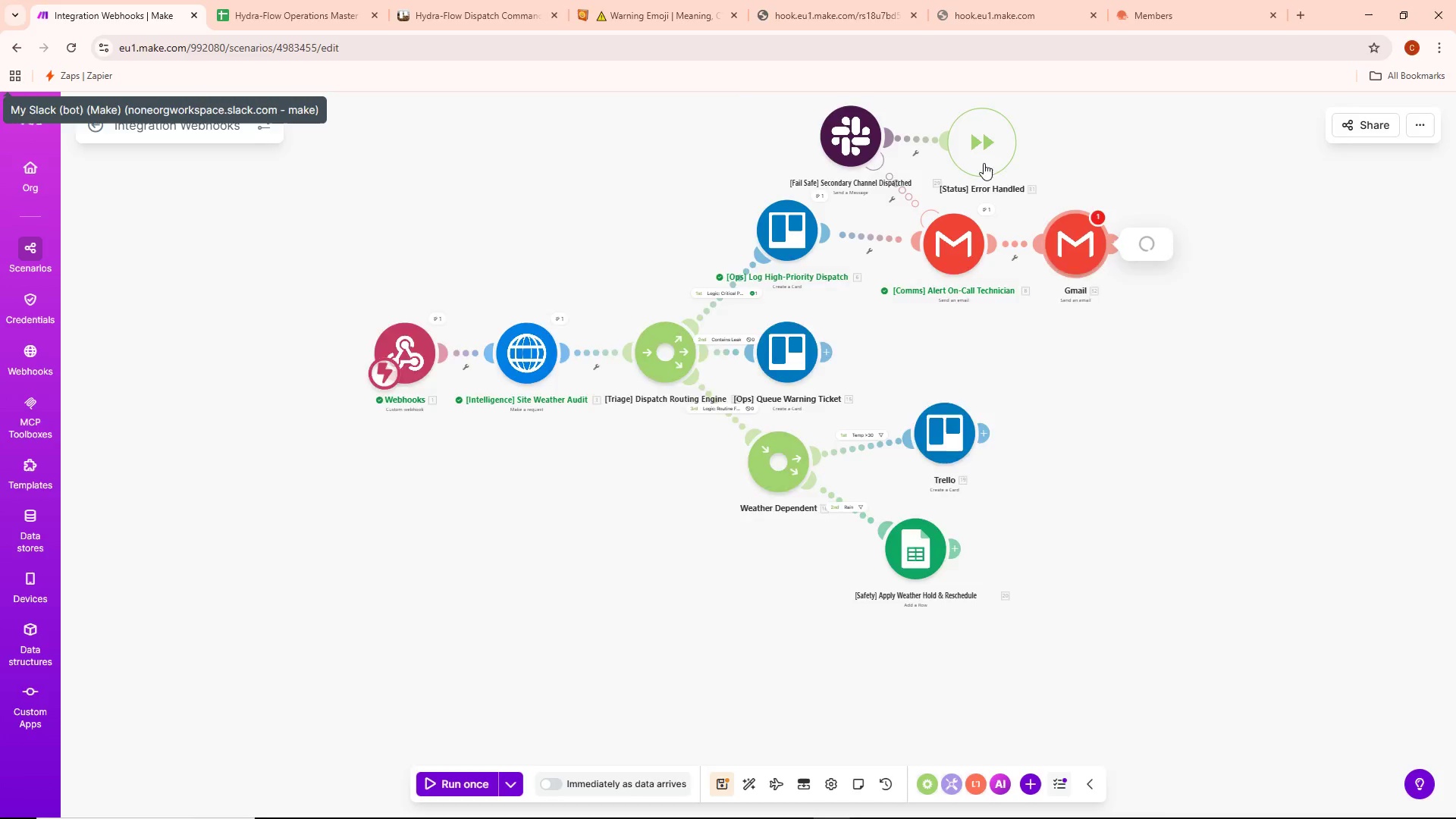 
key(Alt+Tab)